 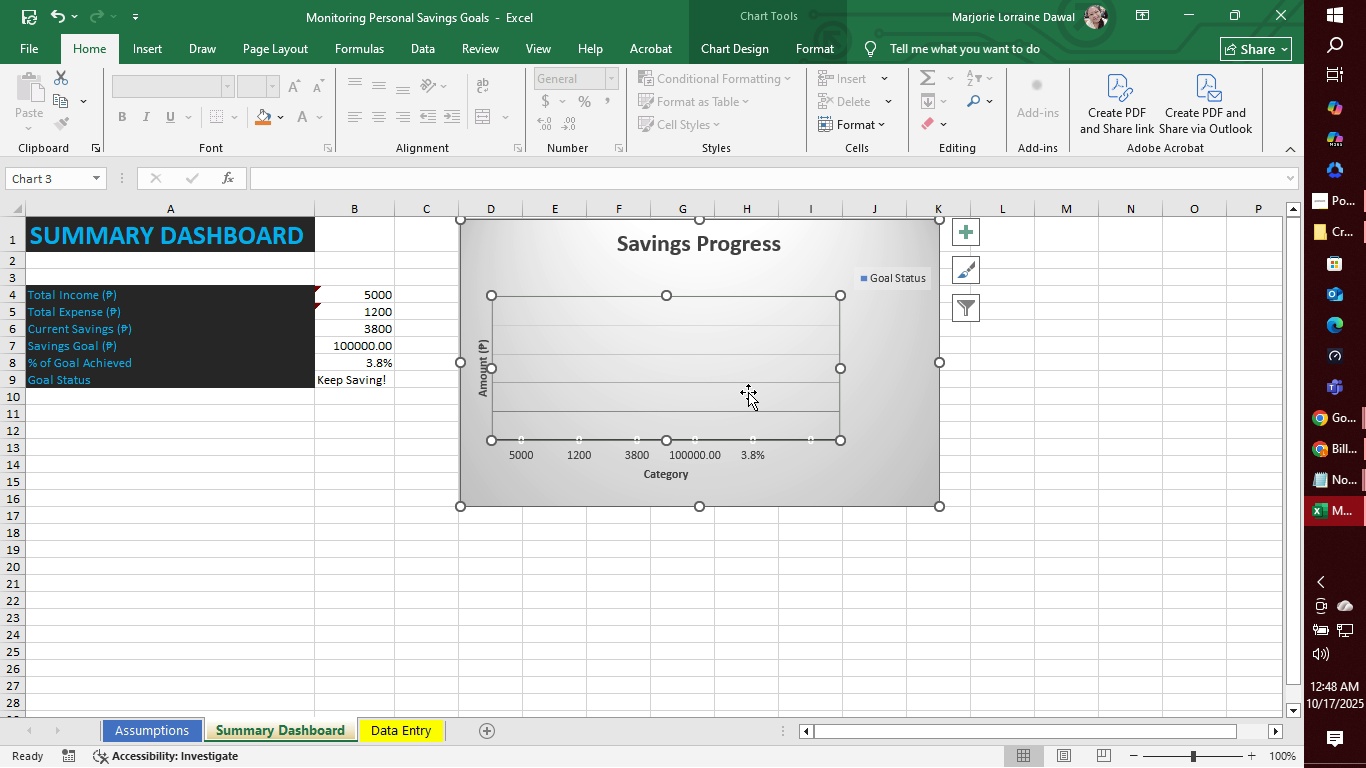 
scroll: coordinate [743, 411], scroll_direction: up, amount: 1.0
 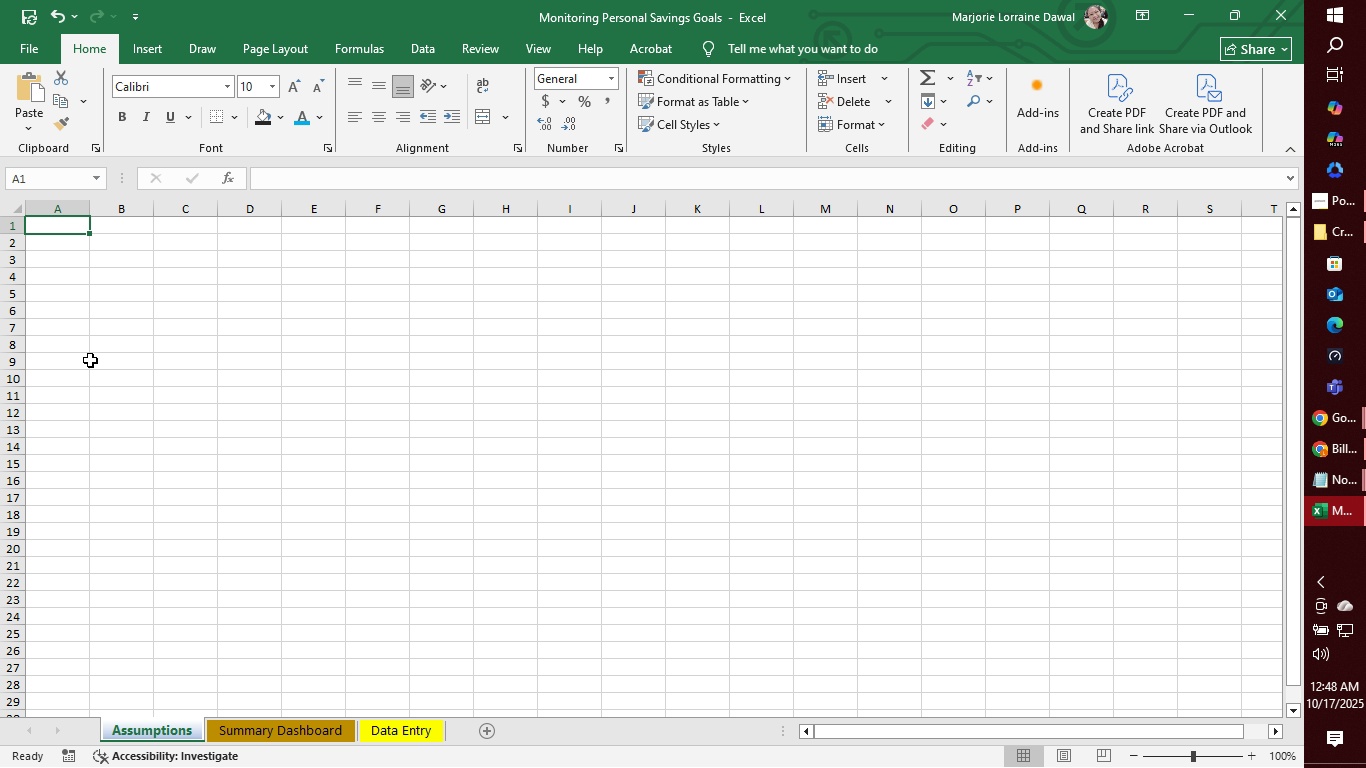 
wait(13.34)
 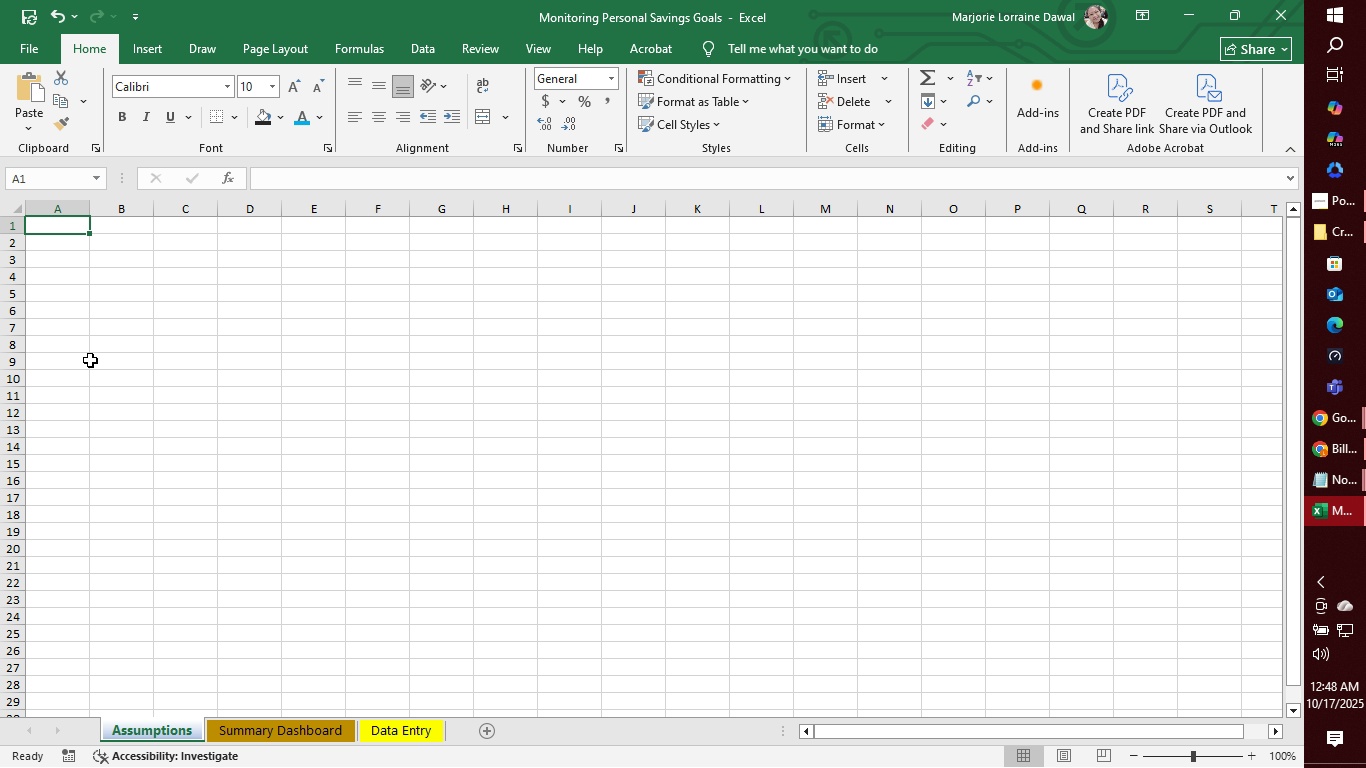 
left_click([291, 730])
 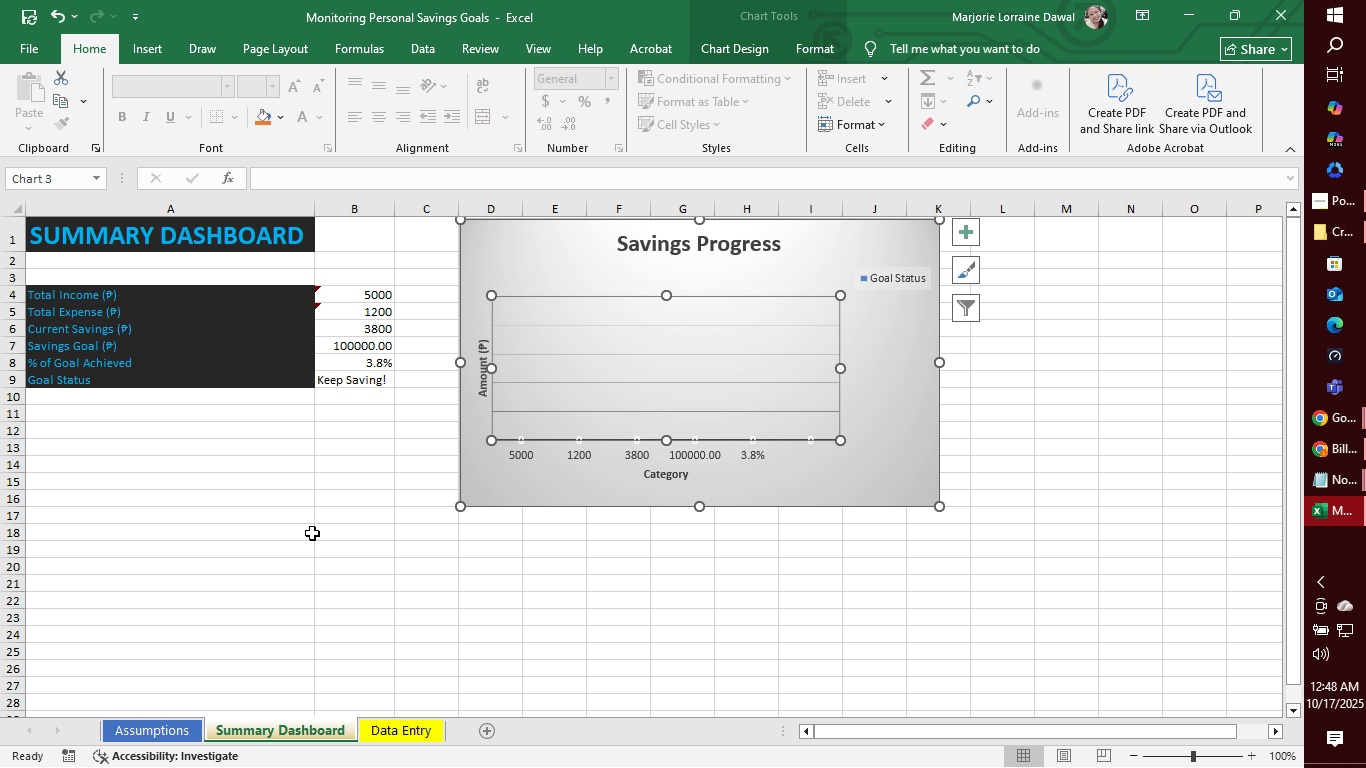 
scroll: coordinate [312, 533], scroll_direction: up, amount: 1.0
 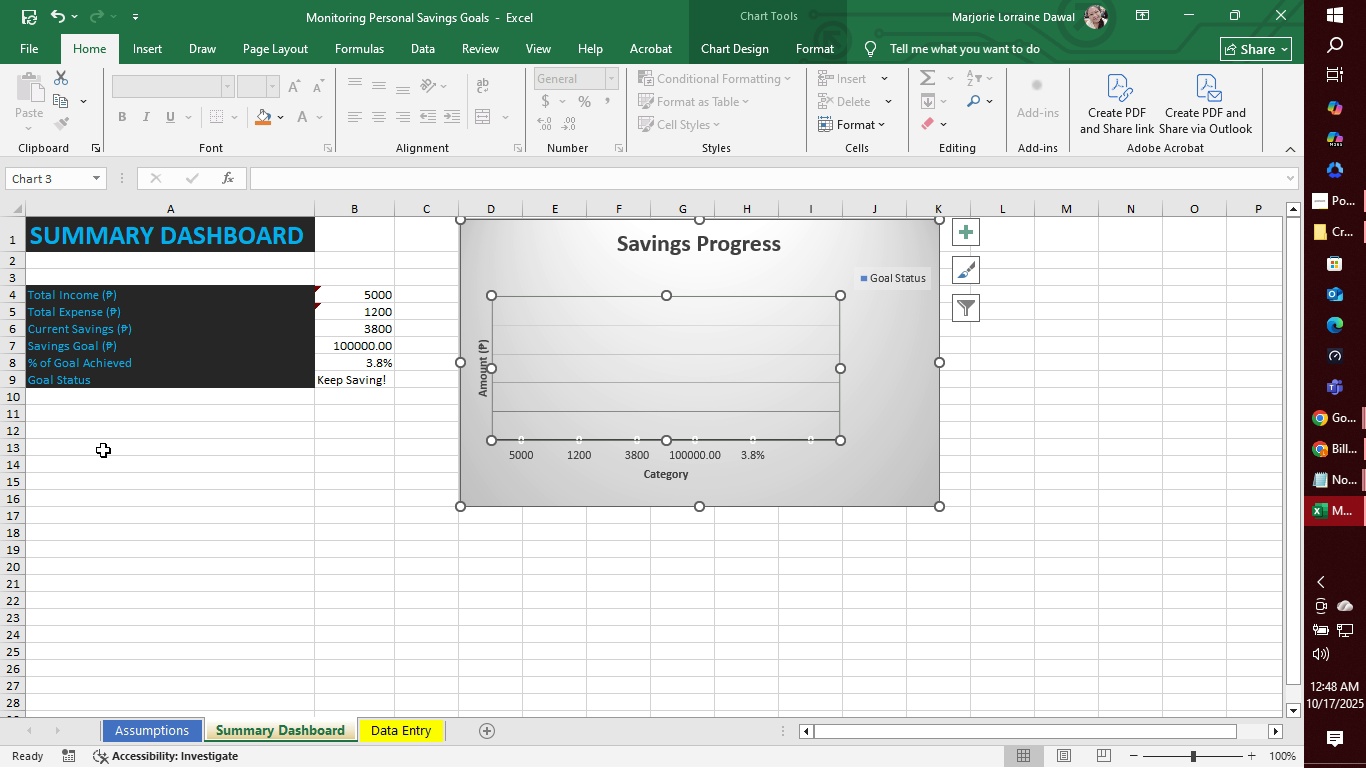 
left_click([102, 450])
 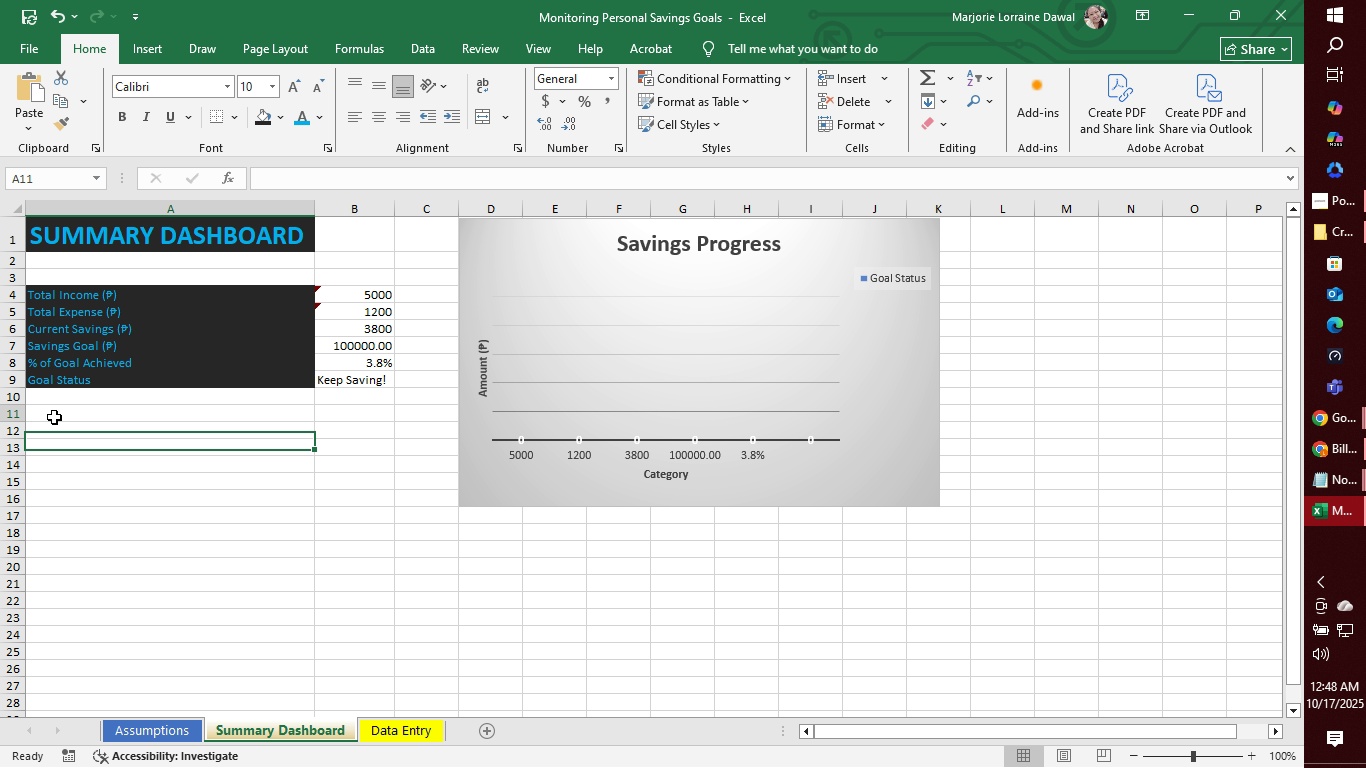 
left_click([54, 417])
 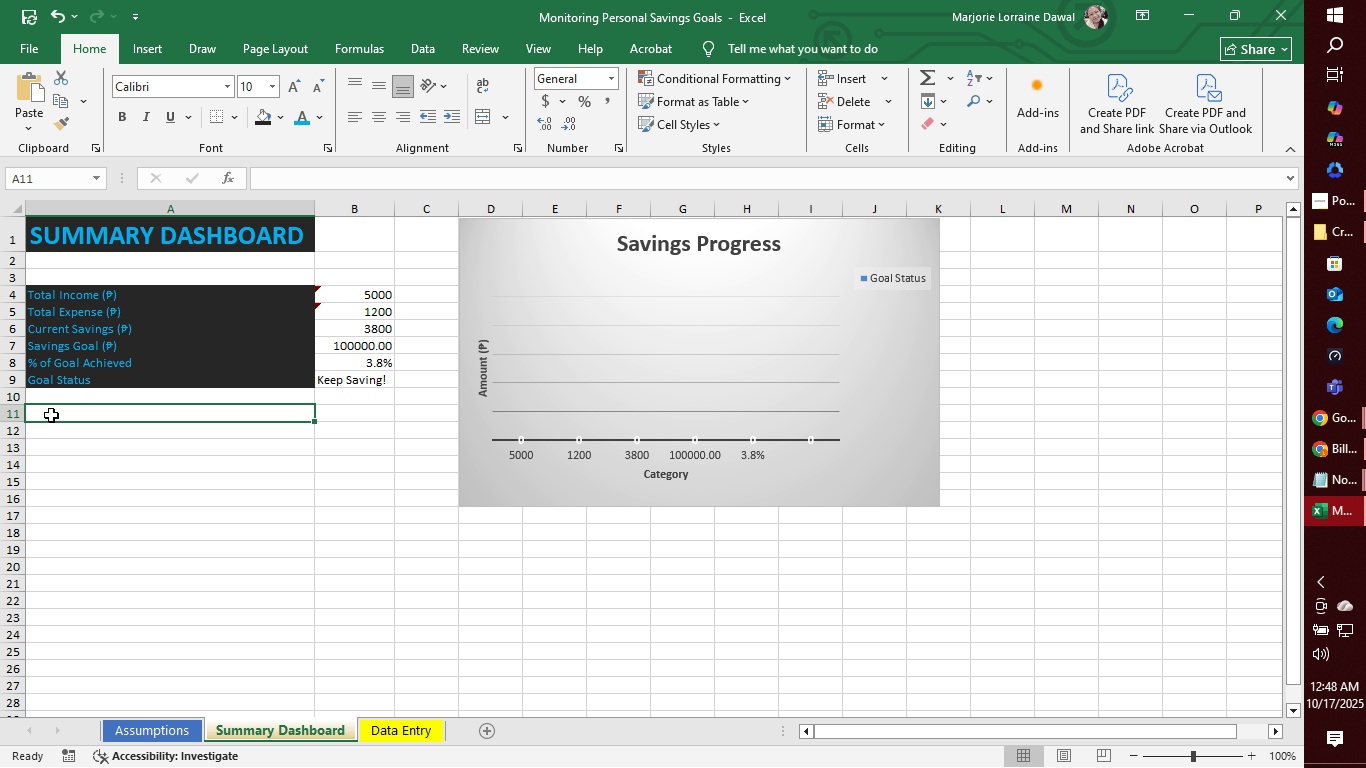 
wait(7.8)
 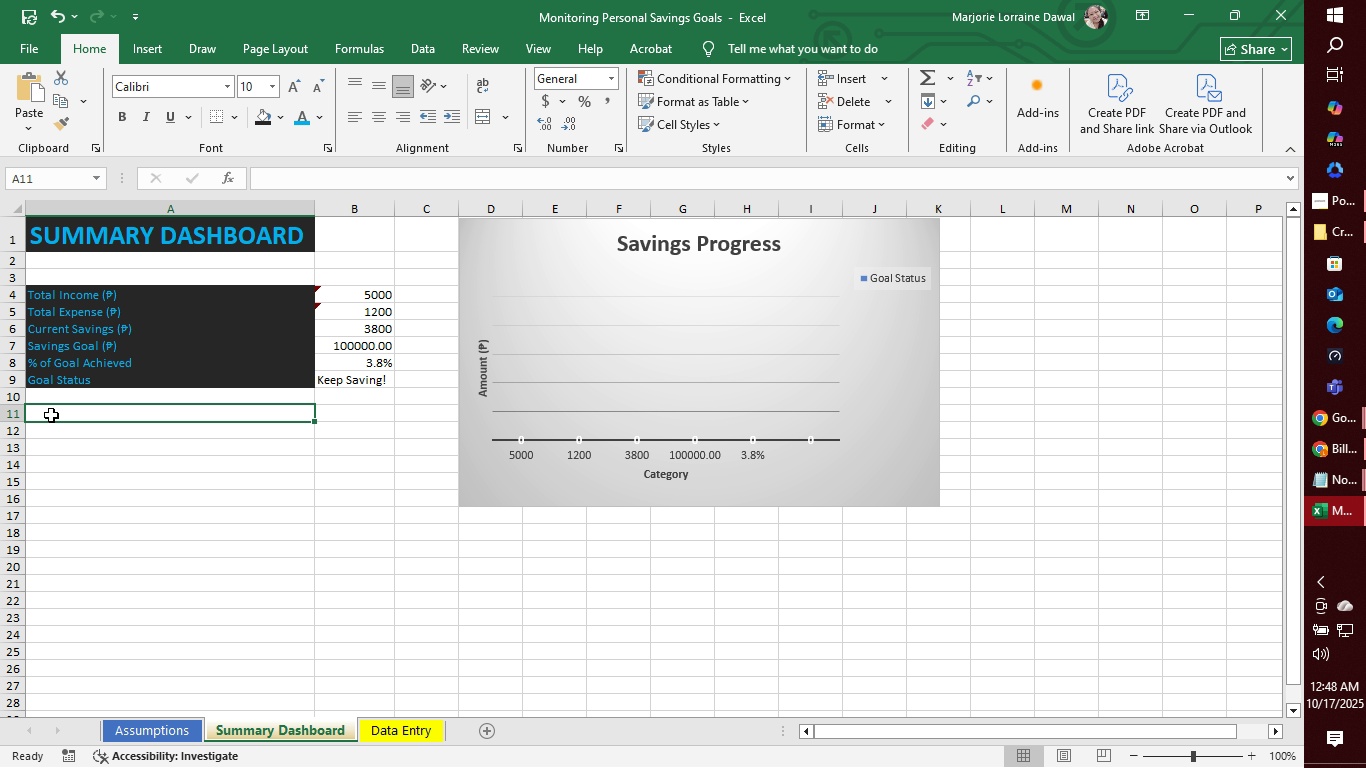 
type(Goal USD)
 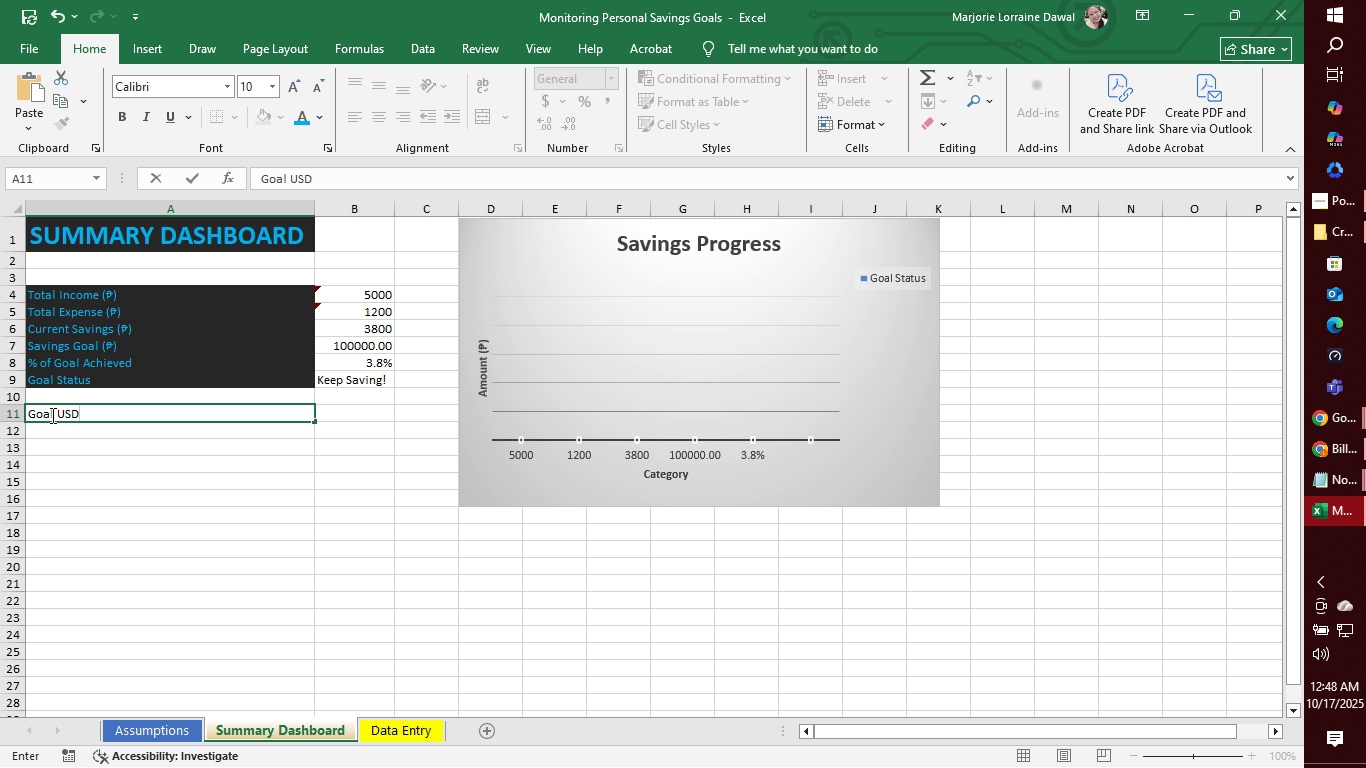 
wait(6.3)
 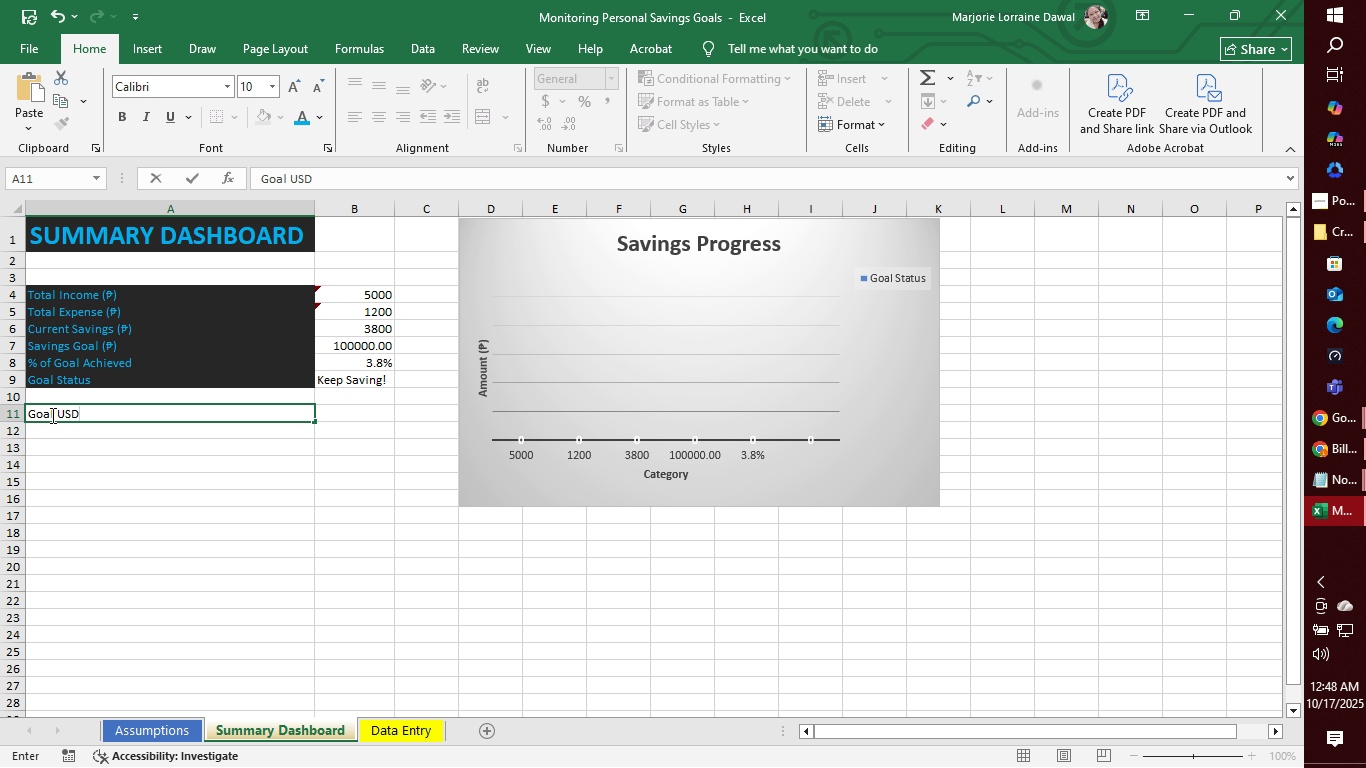 
key(Tab)
type(+)
key(Backspace)
type(=B7)
 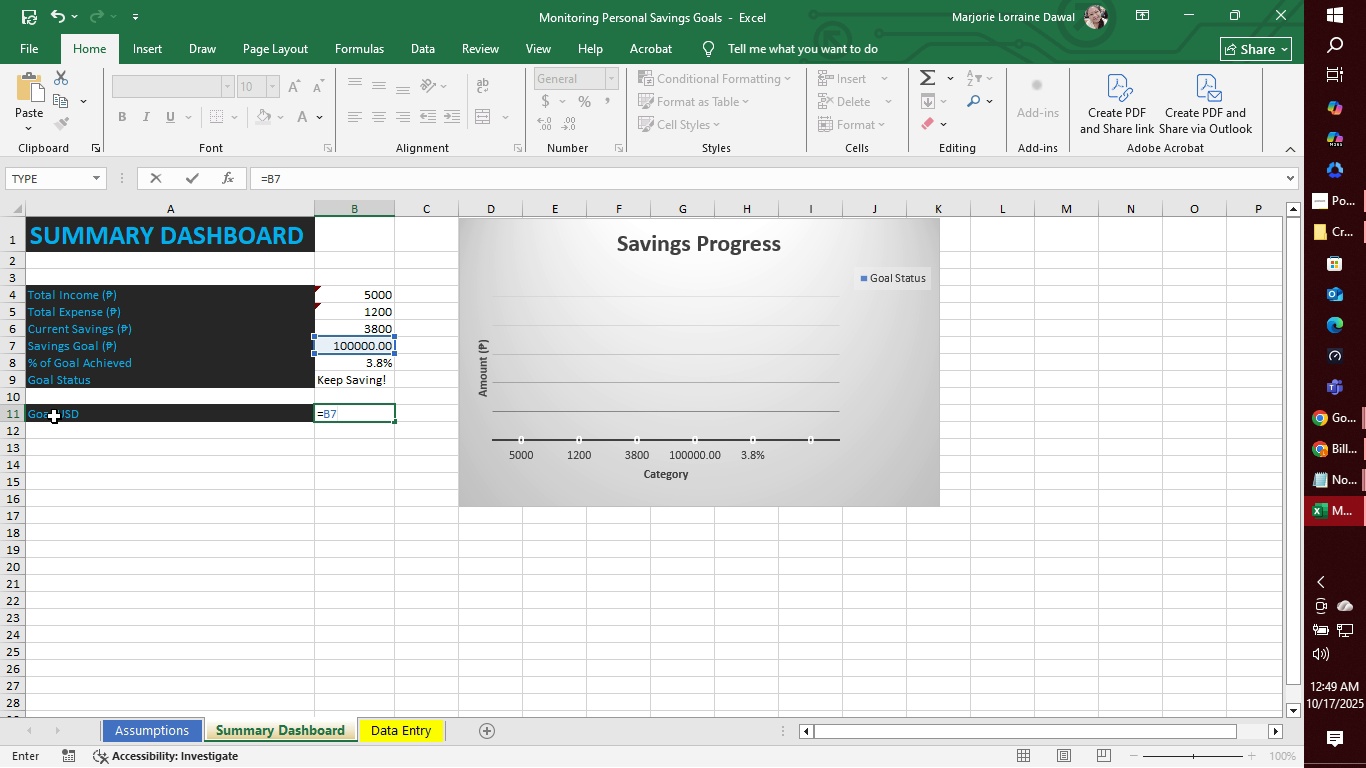 